 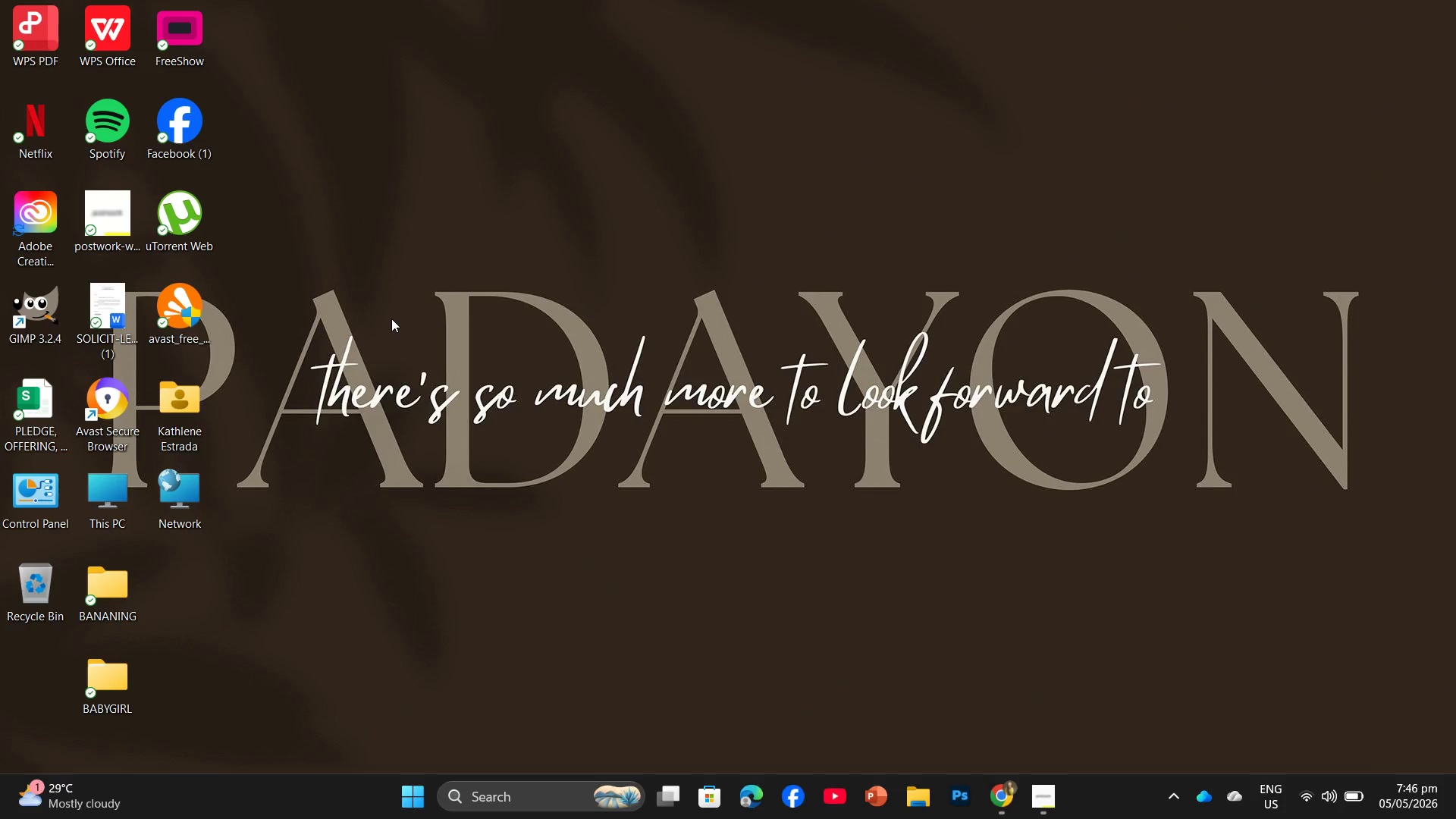 
double_click([58, 339])
 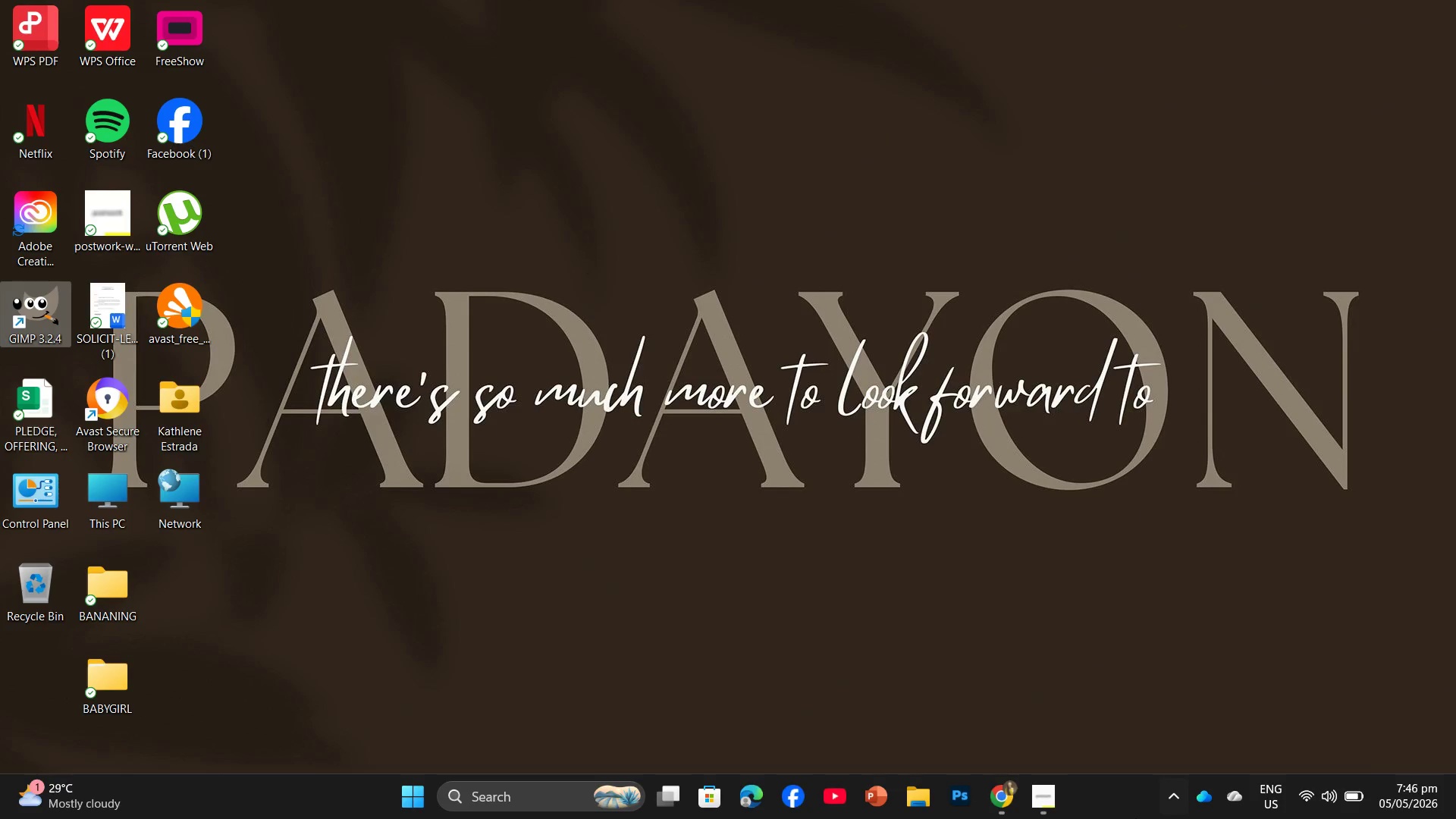 
mouse_move([1026, 805])
 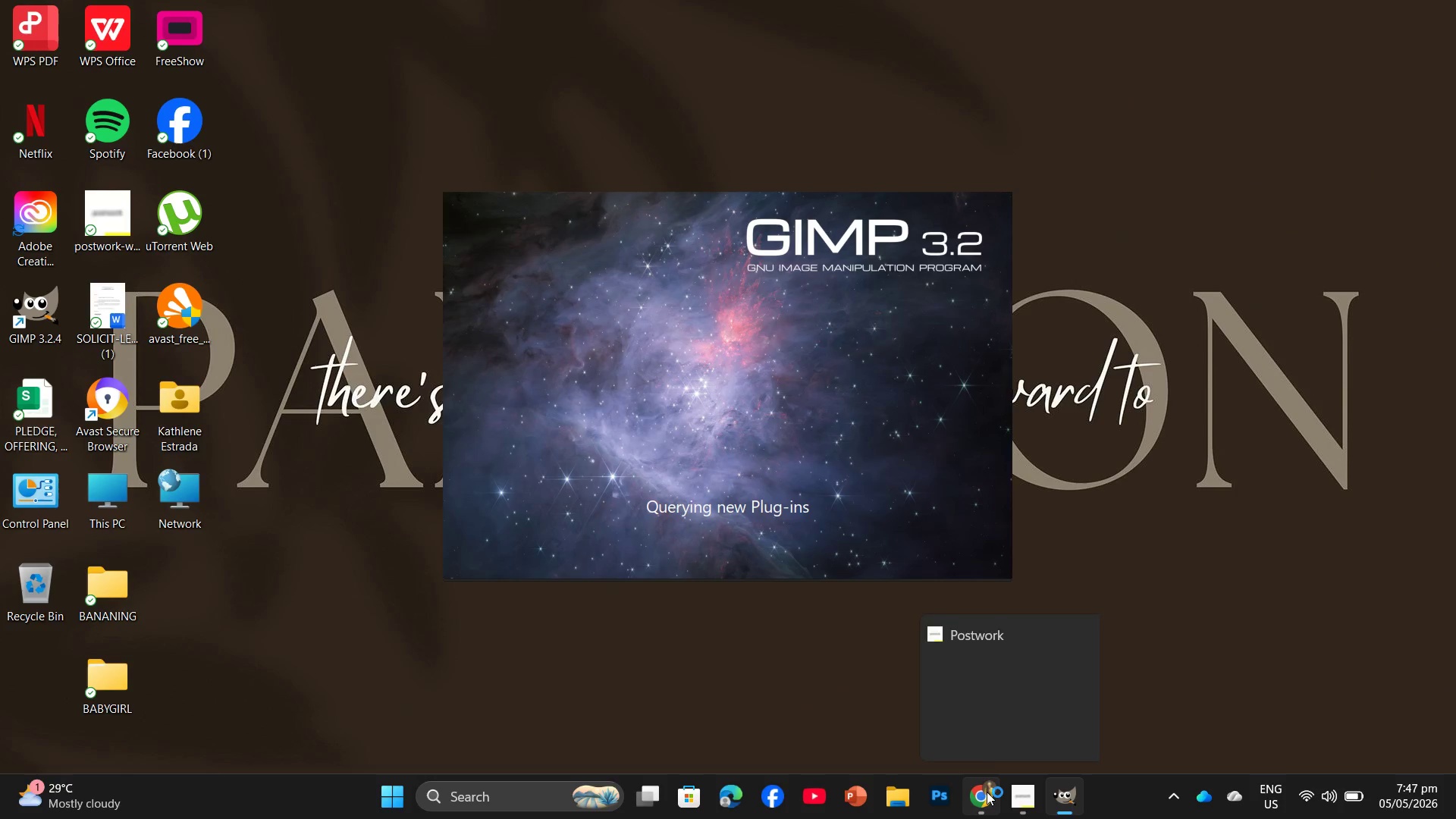 
left_click([971, 711])
 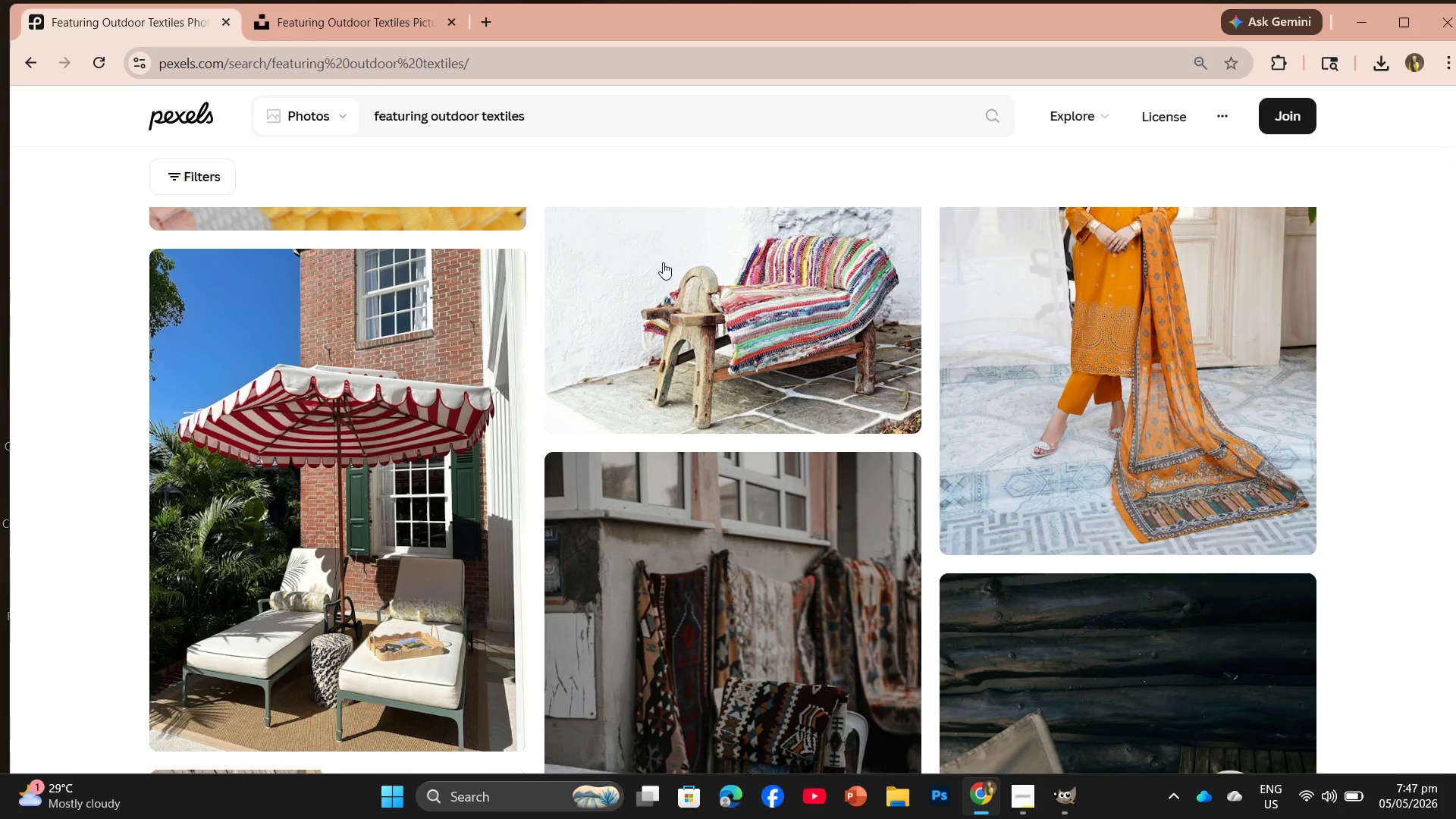 
scroll: coordinate [791, 435], scroll_direction: down, amount: 12.0
 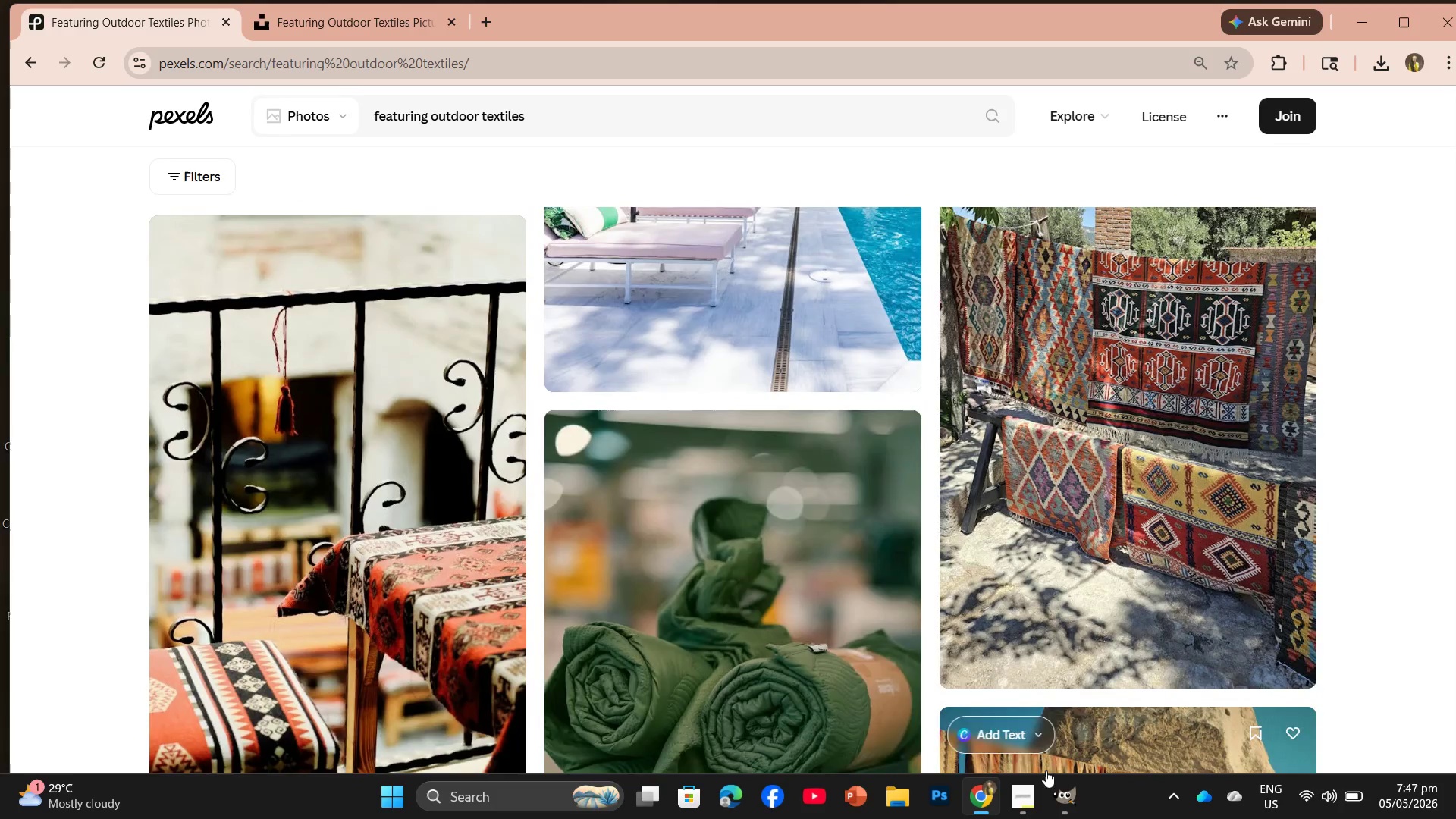 
left_click([1030, 790])